 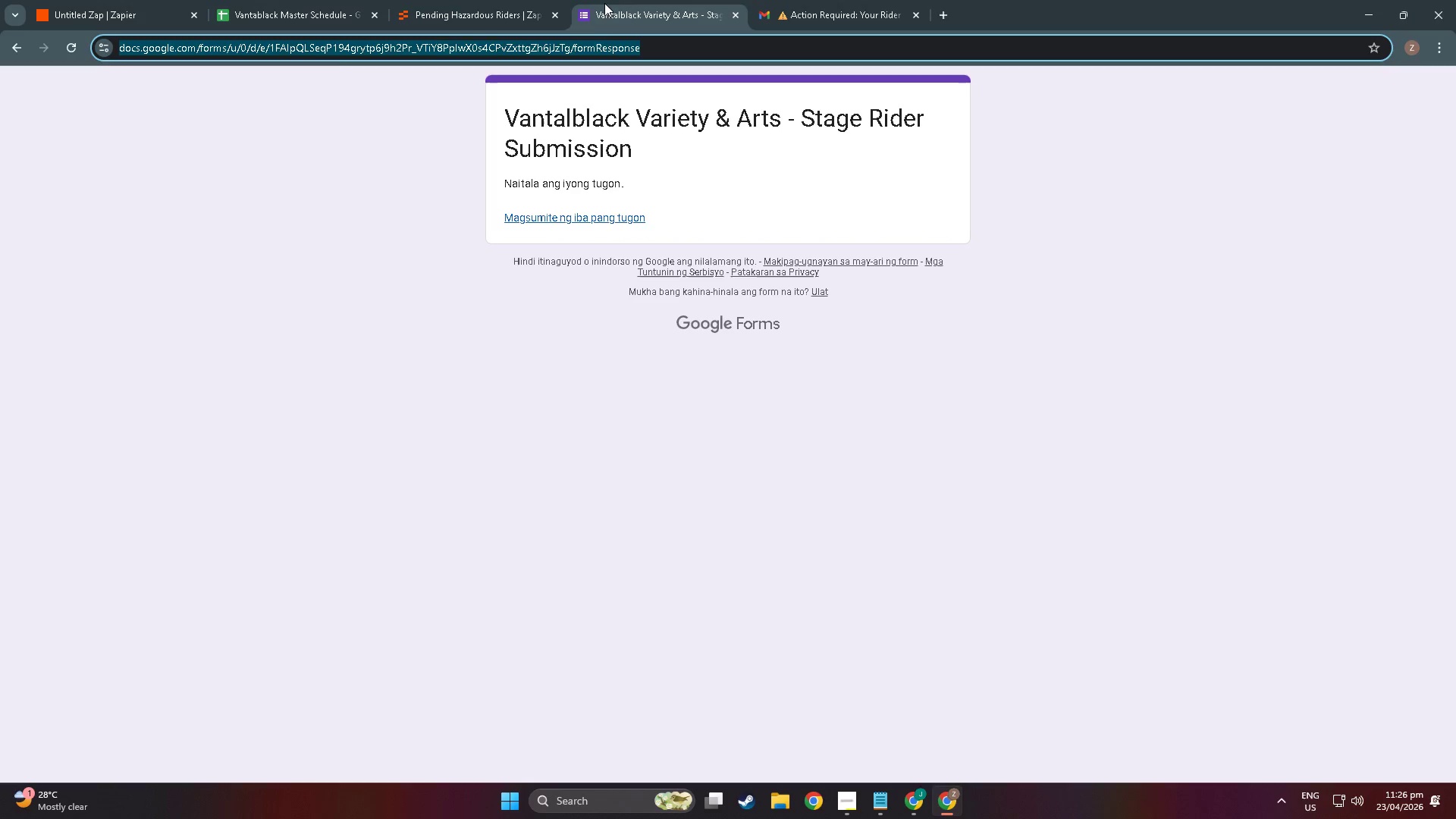 
left_click([240, 6])
 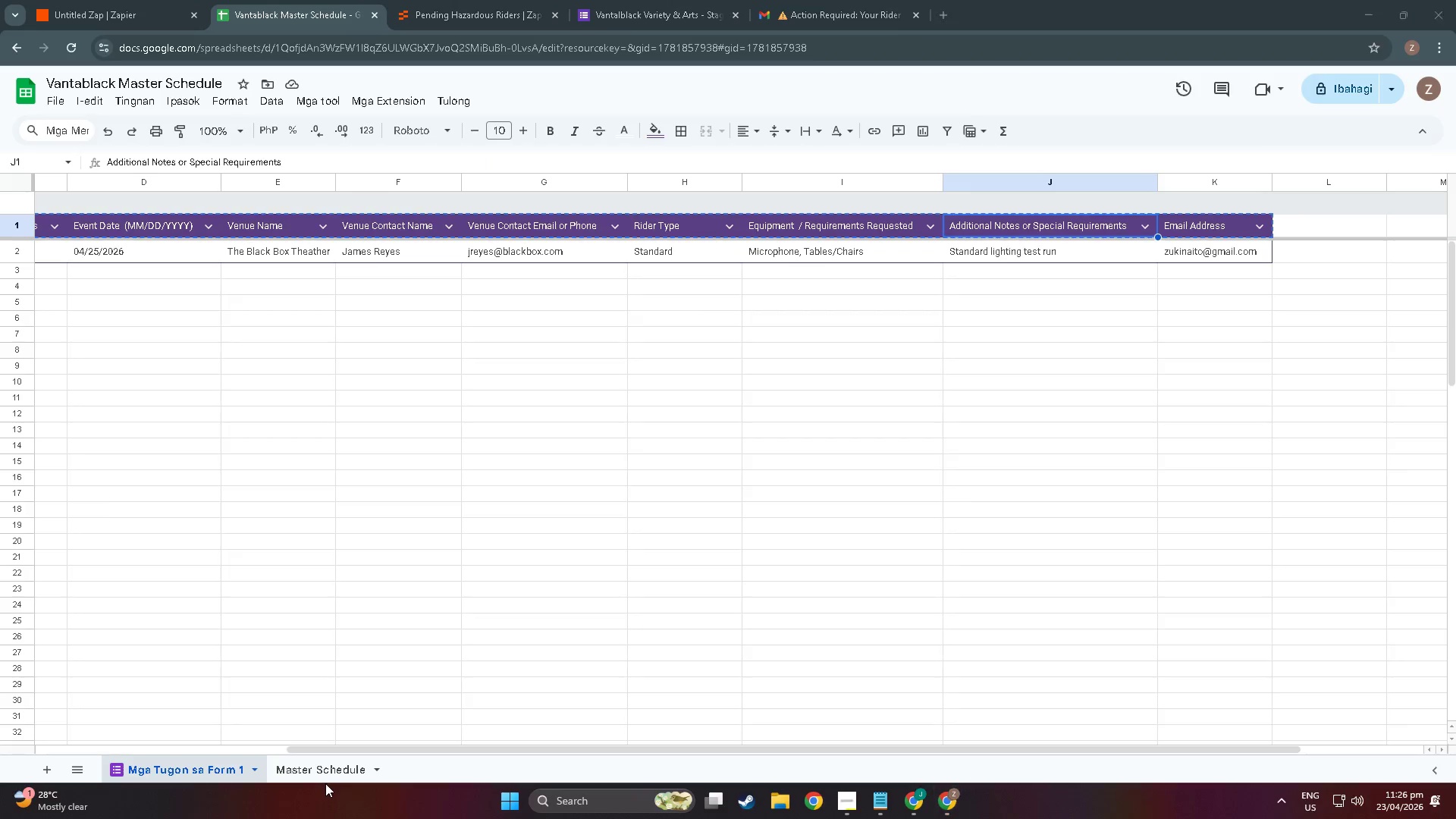 
double_click([326, 774])
 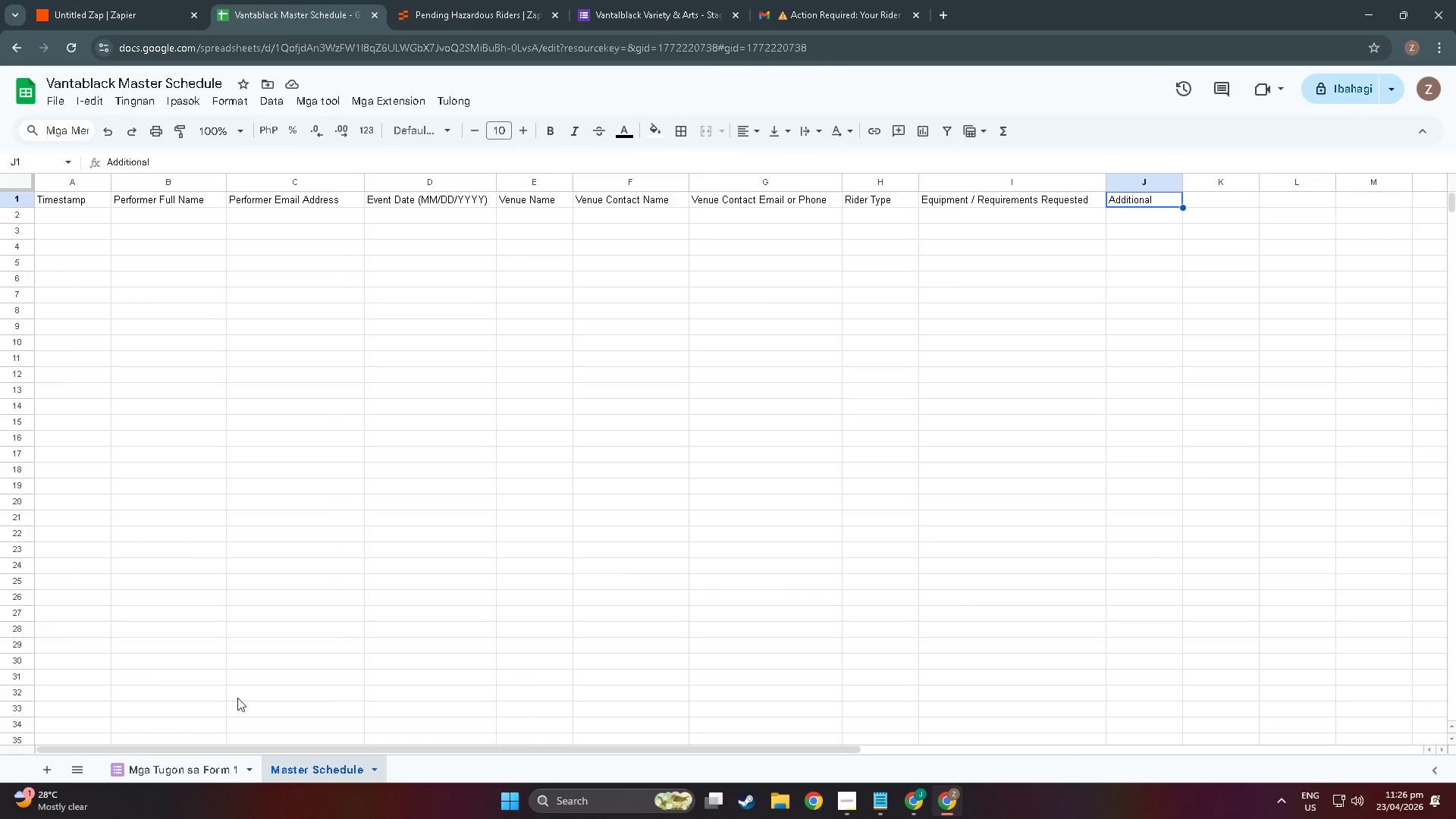 
left_click([167, 766])
 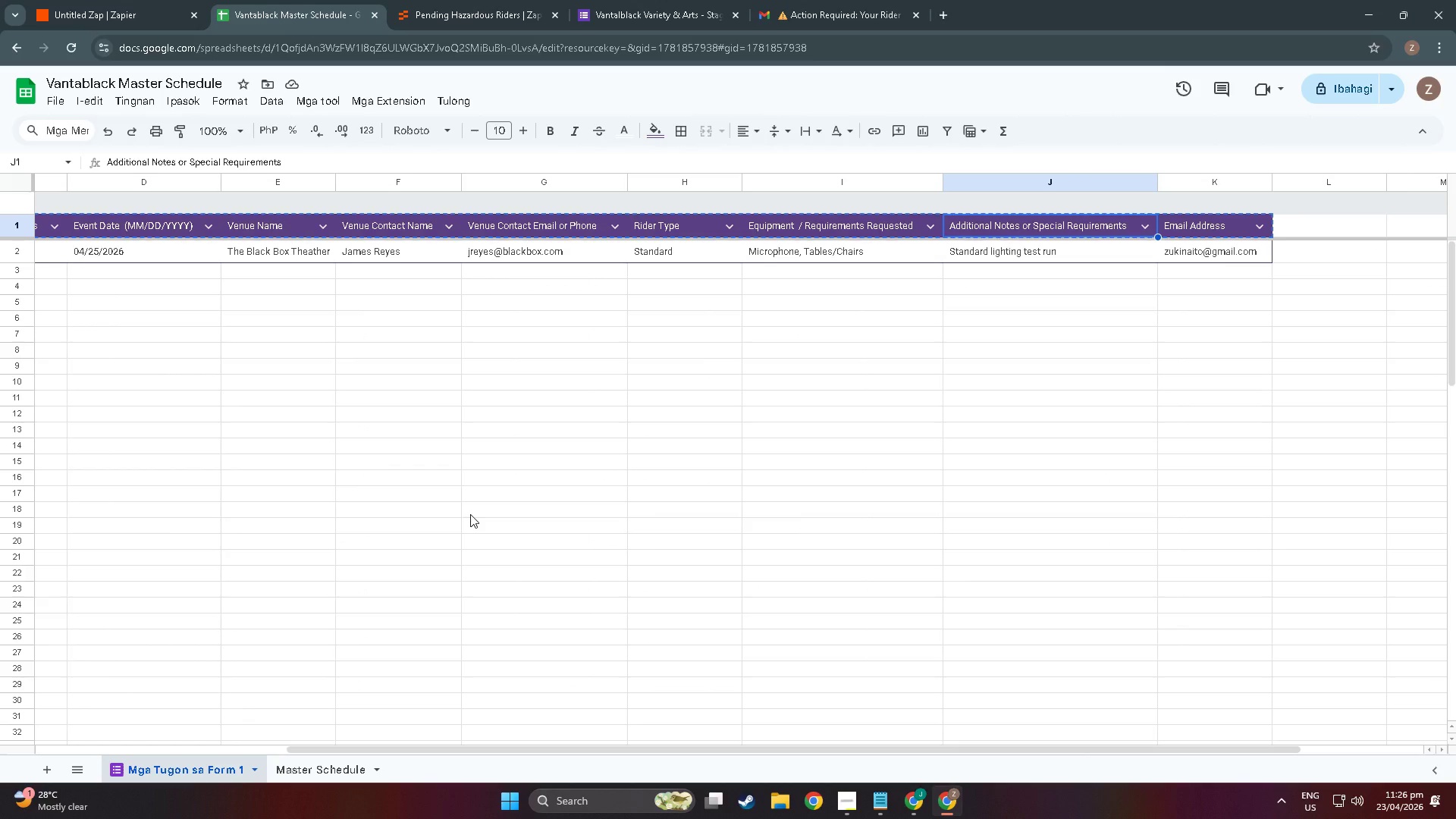 
wait(18.83)
 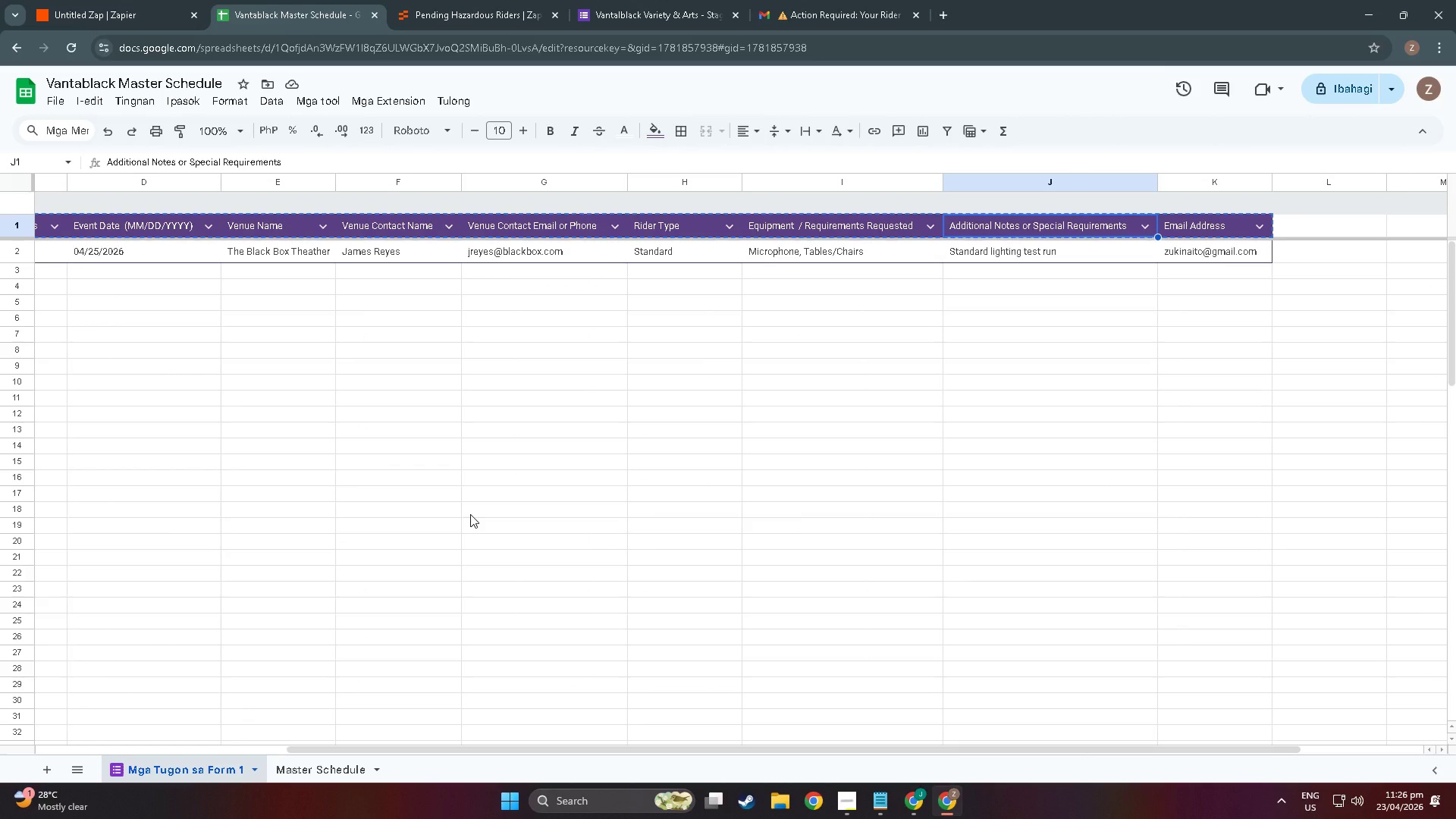 
left_click([321, 768])
 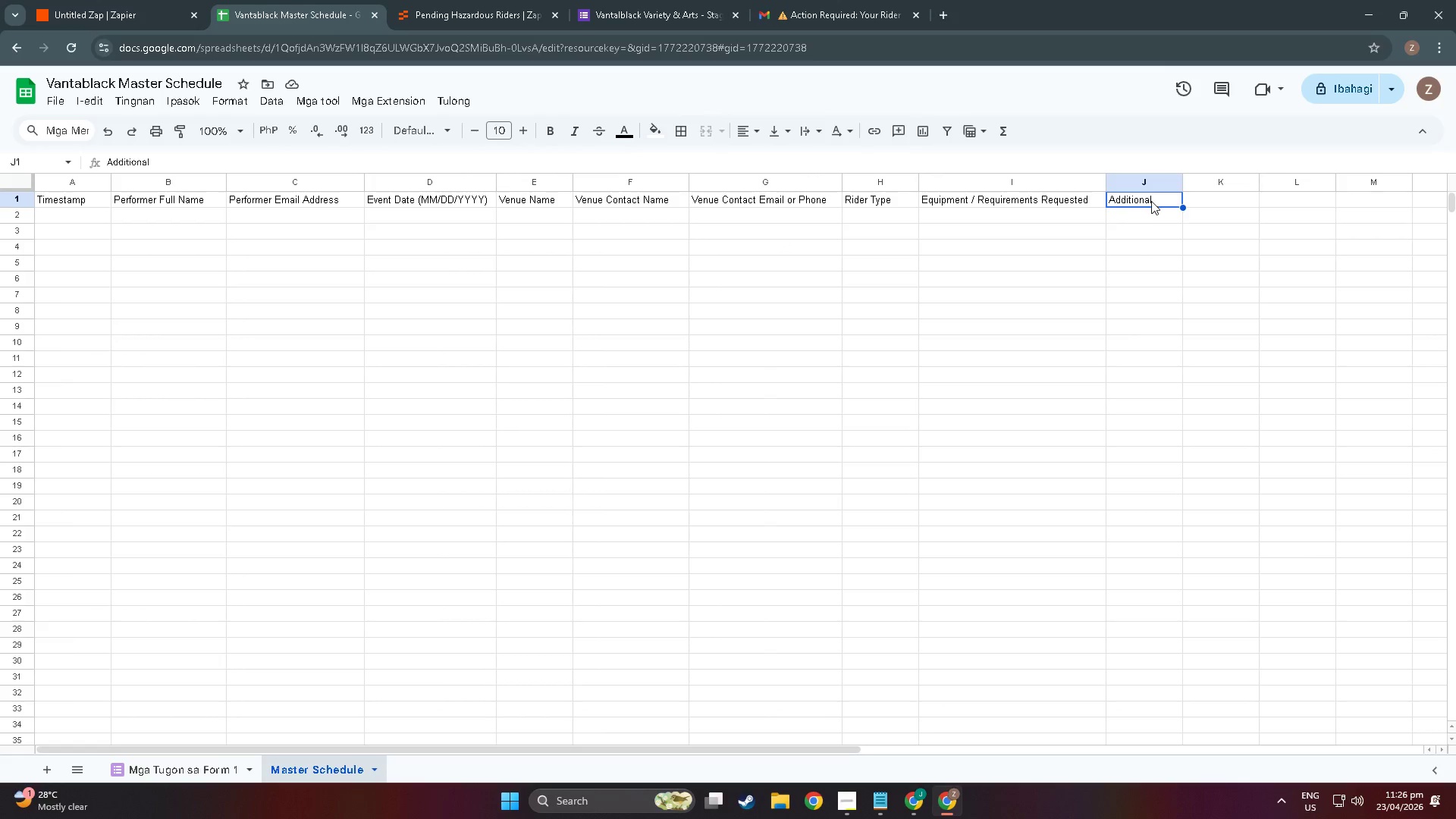 
double_click([1152, 199])
 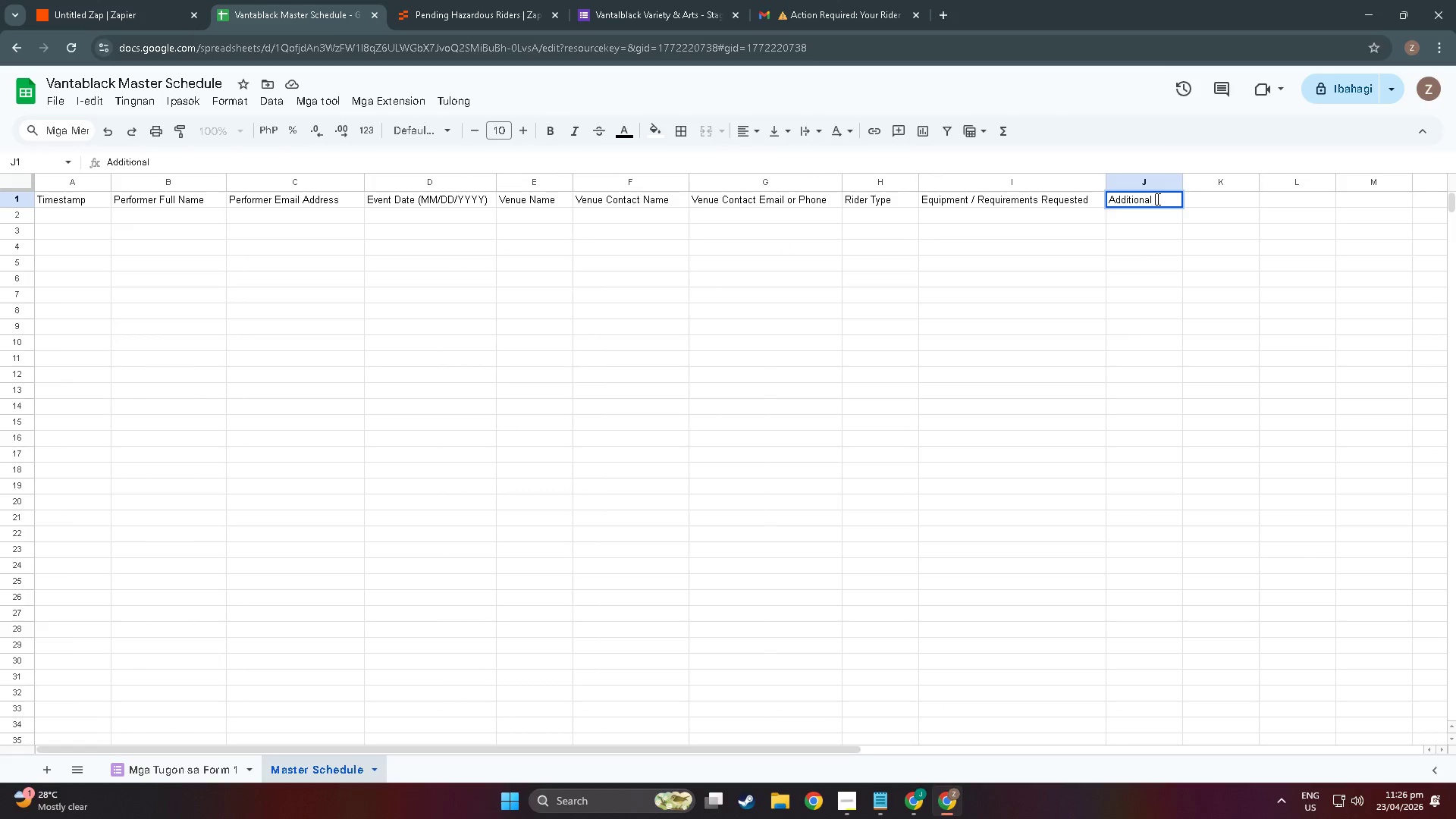 
triple_click([1156, 199])
 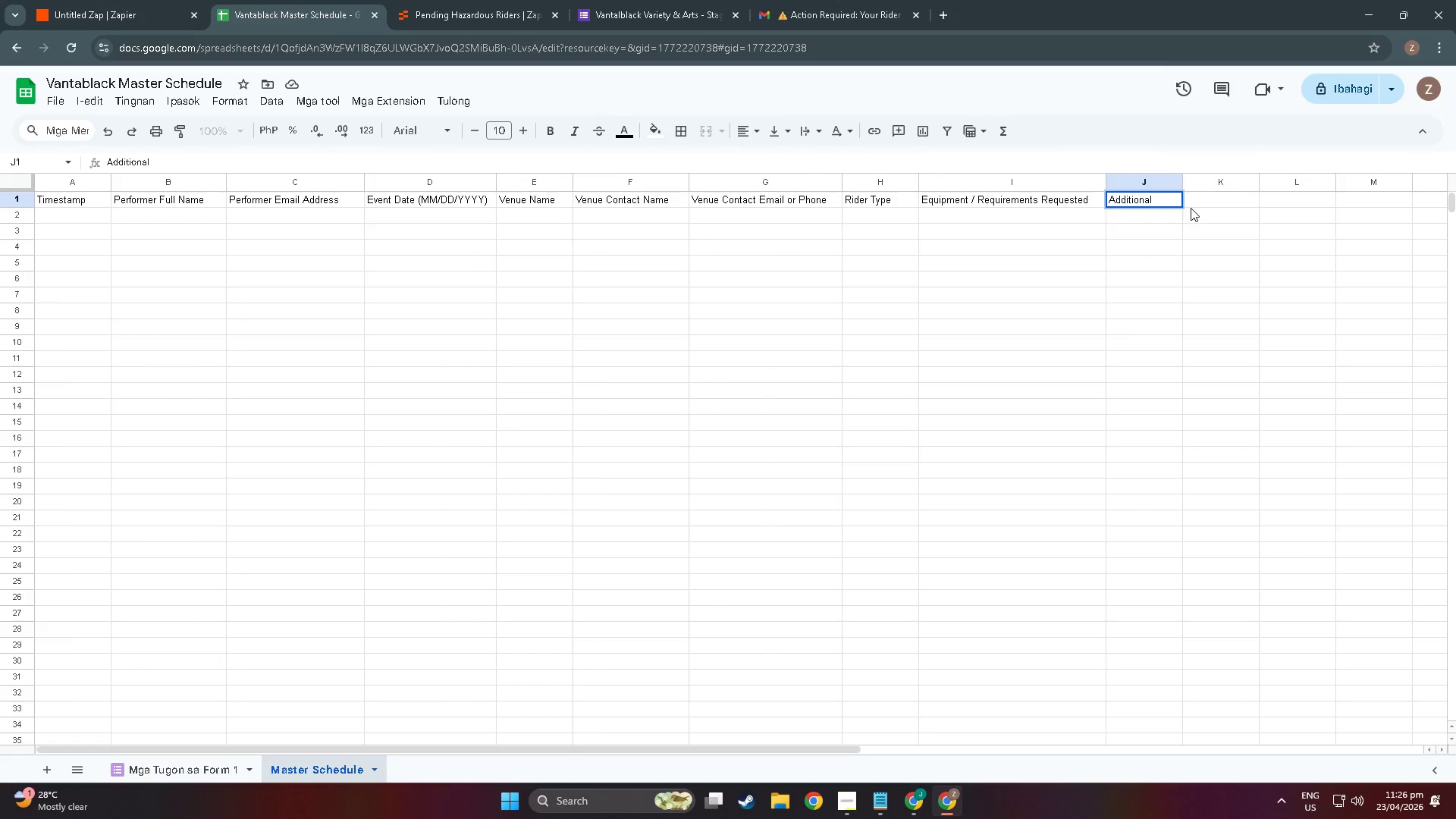 
hold_key(key=ShiftLeft, duration=0.67)
 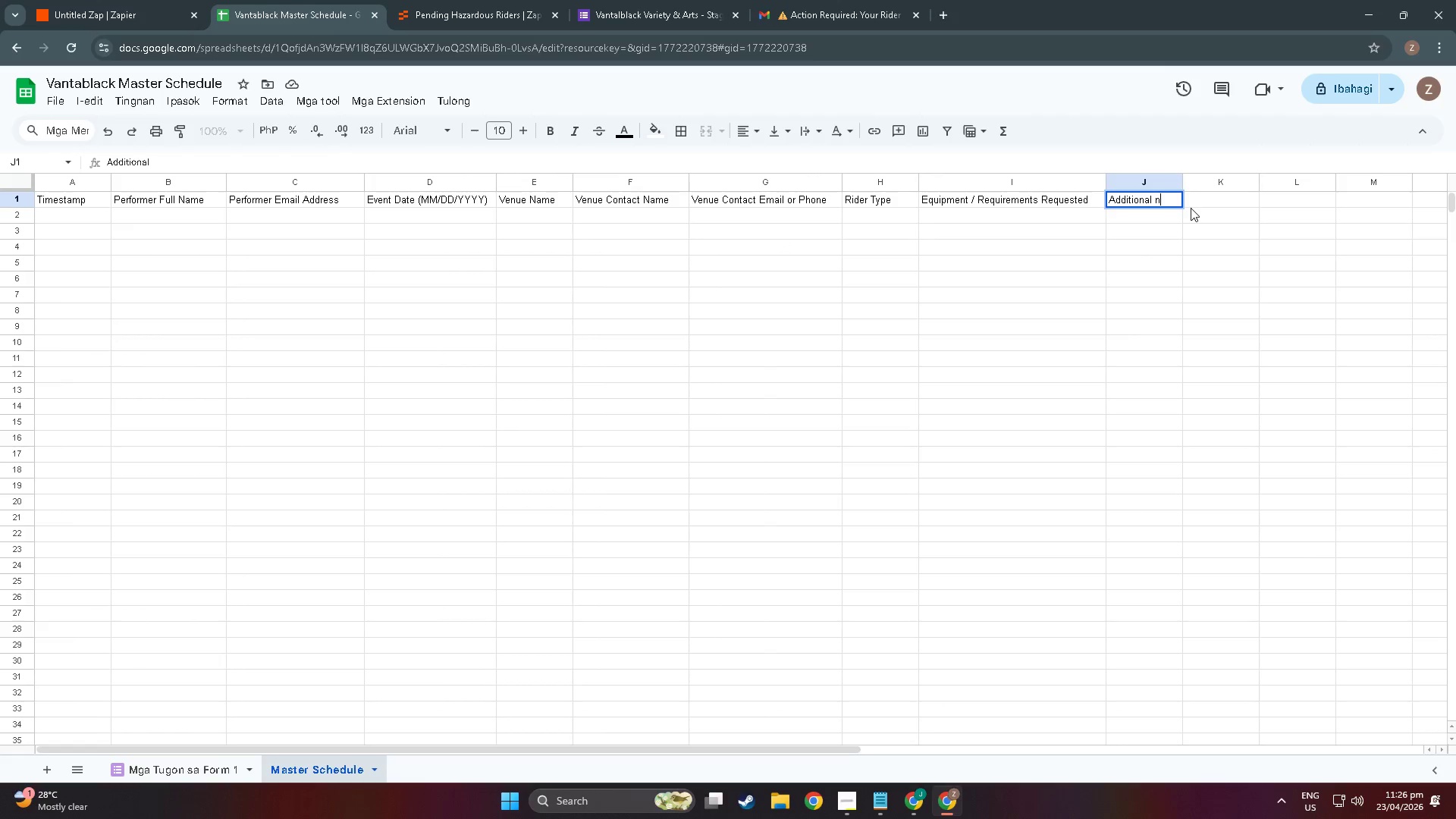 
type(noot)
key(Backspace)
key(Backspace)
key(Backspace)
key(Backspace)
type(Notes or Special Requirements)
 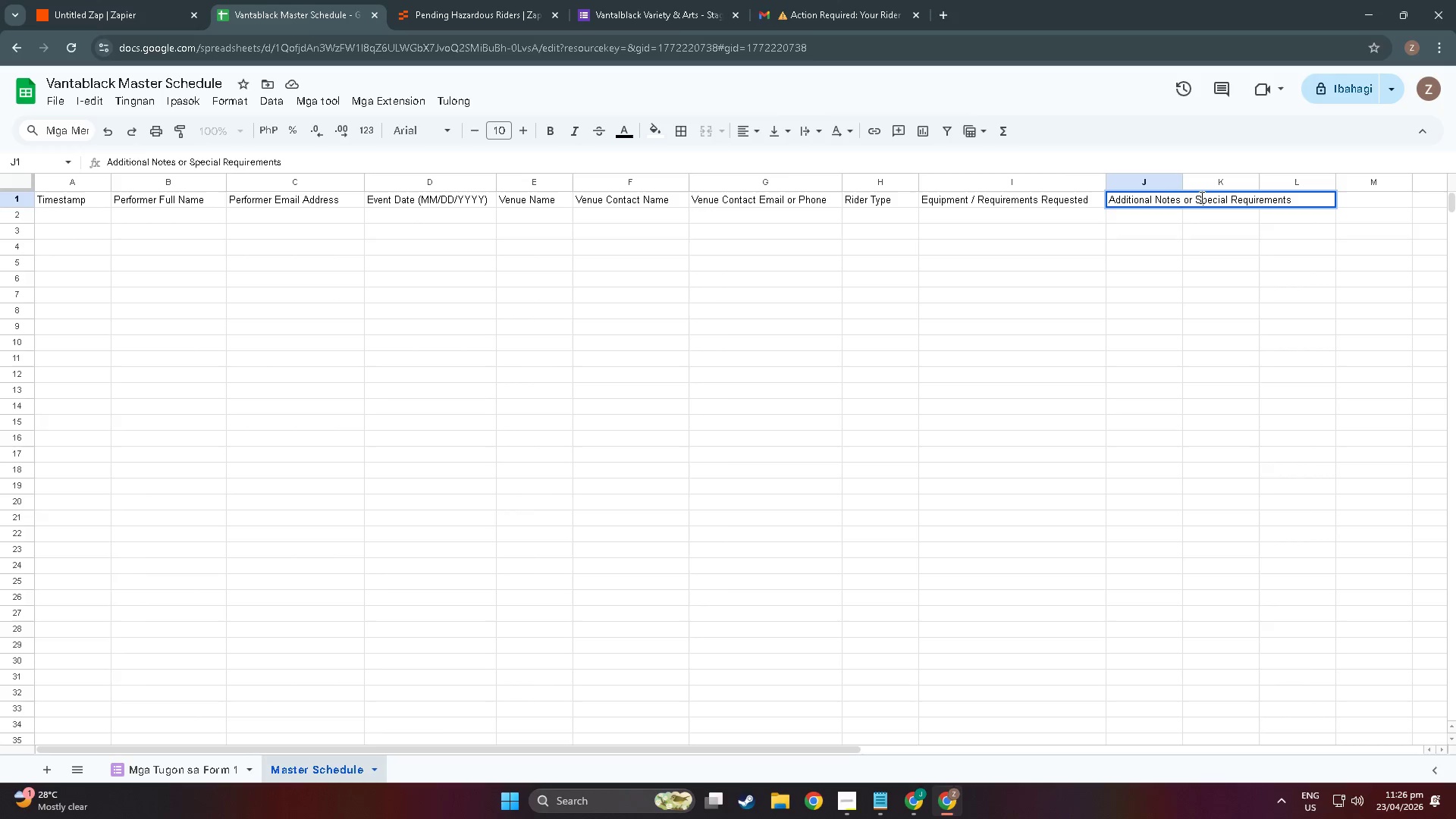 
left_click_drag(start_coordinate=[1183, 185], to_coordinate=[1305, 175])
 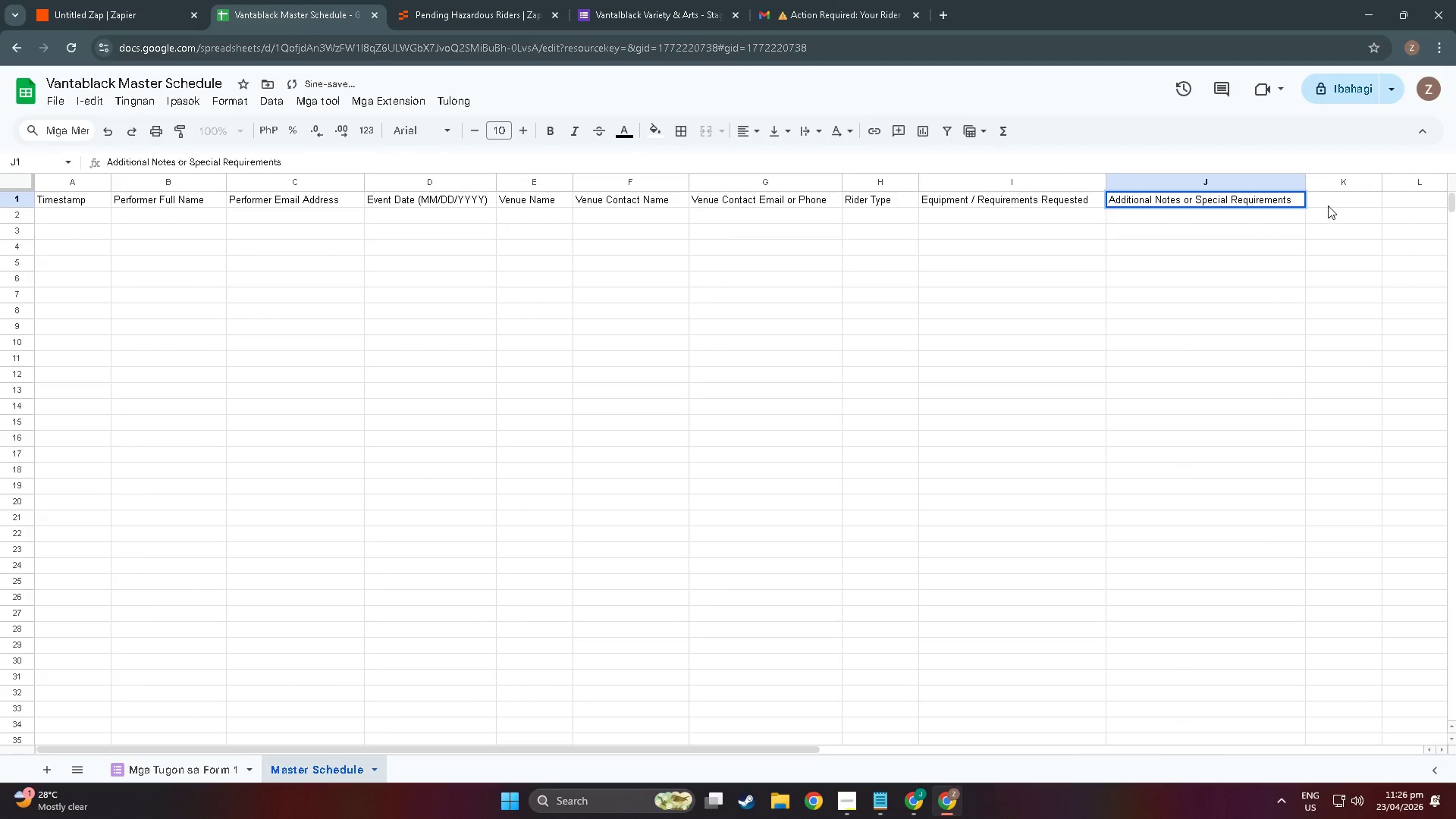 
double_click([1328, 206])
 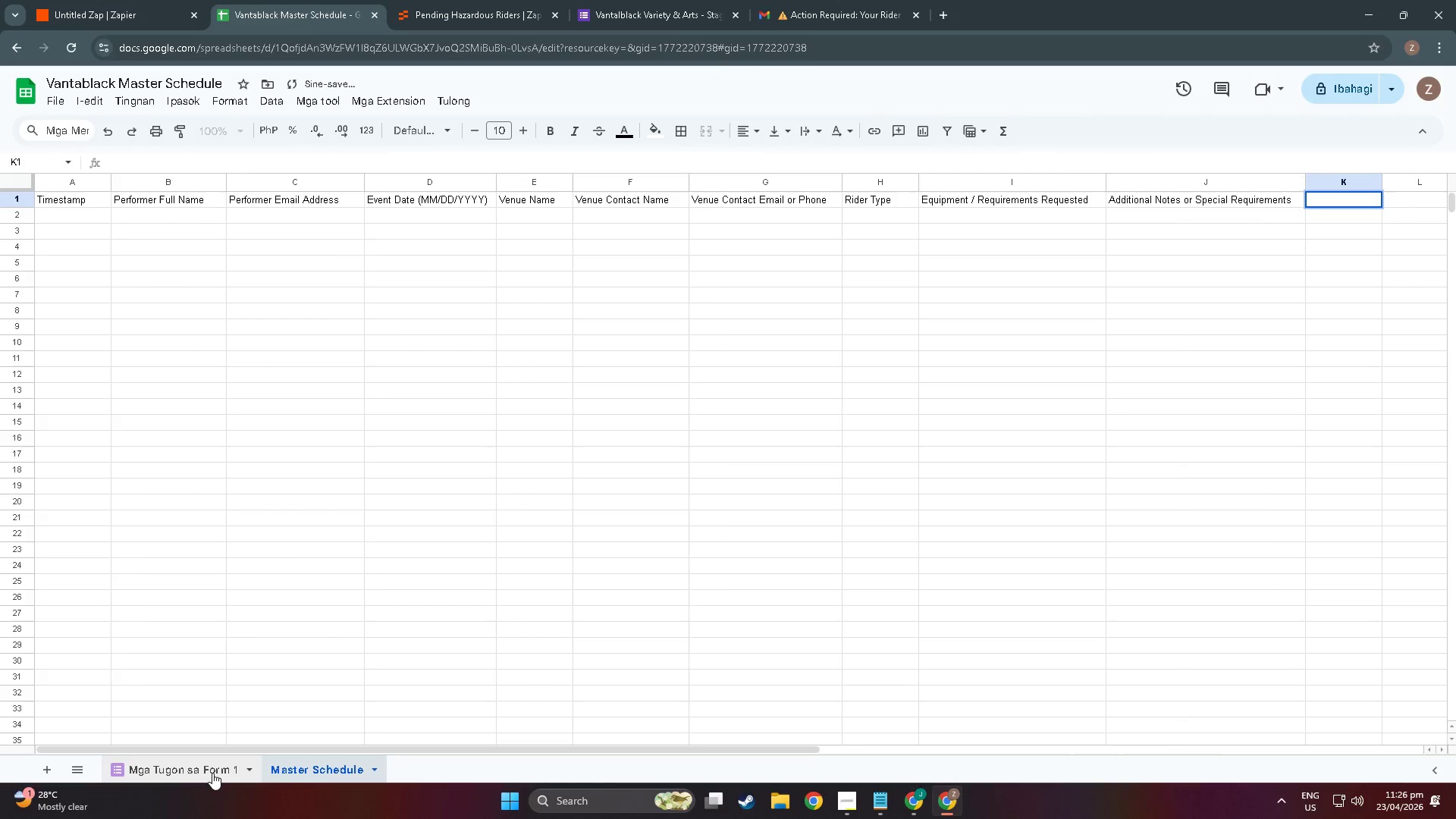 
left_click([195, 770])
 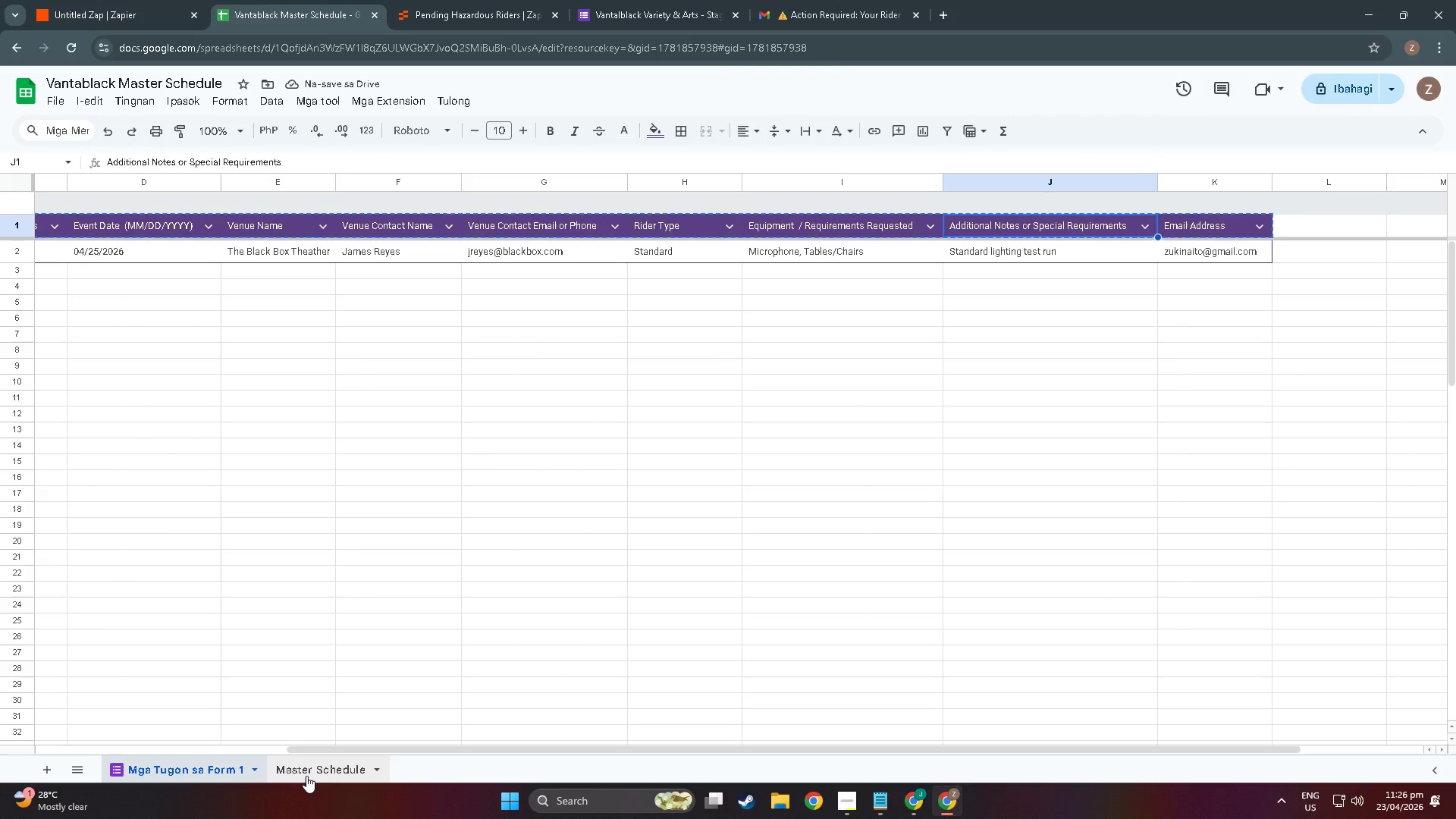 
left_click([311, 776])
 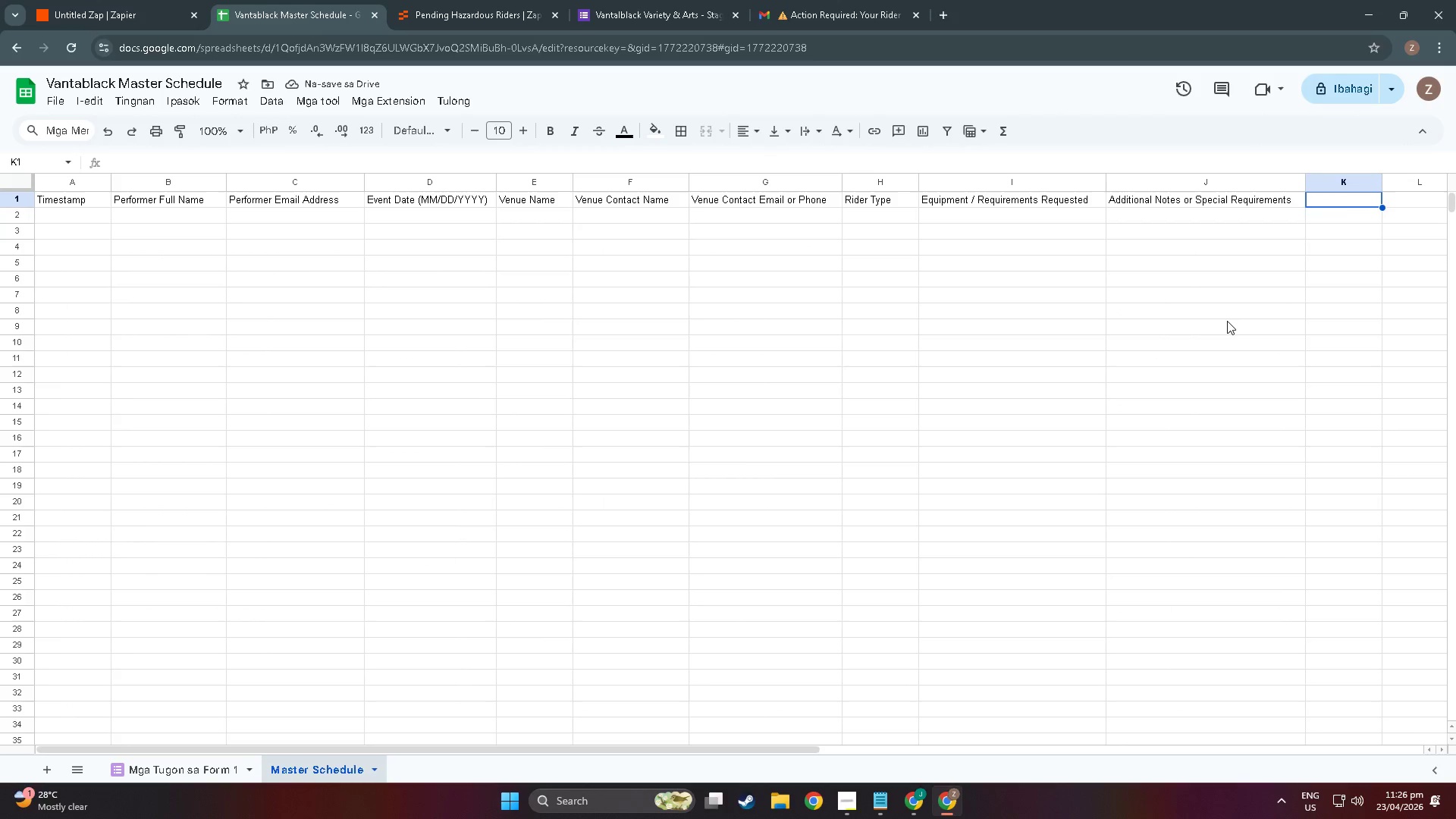 
type(Email Address)
 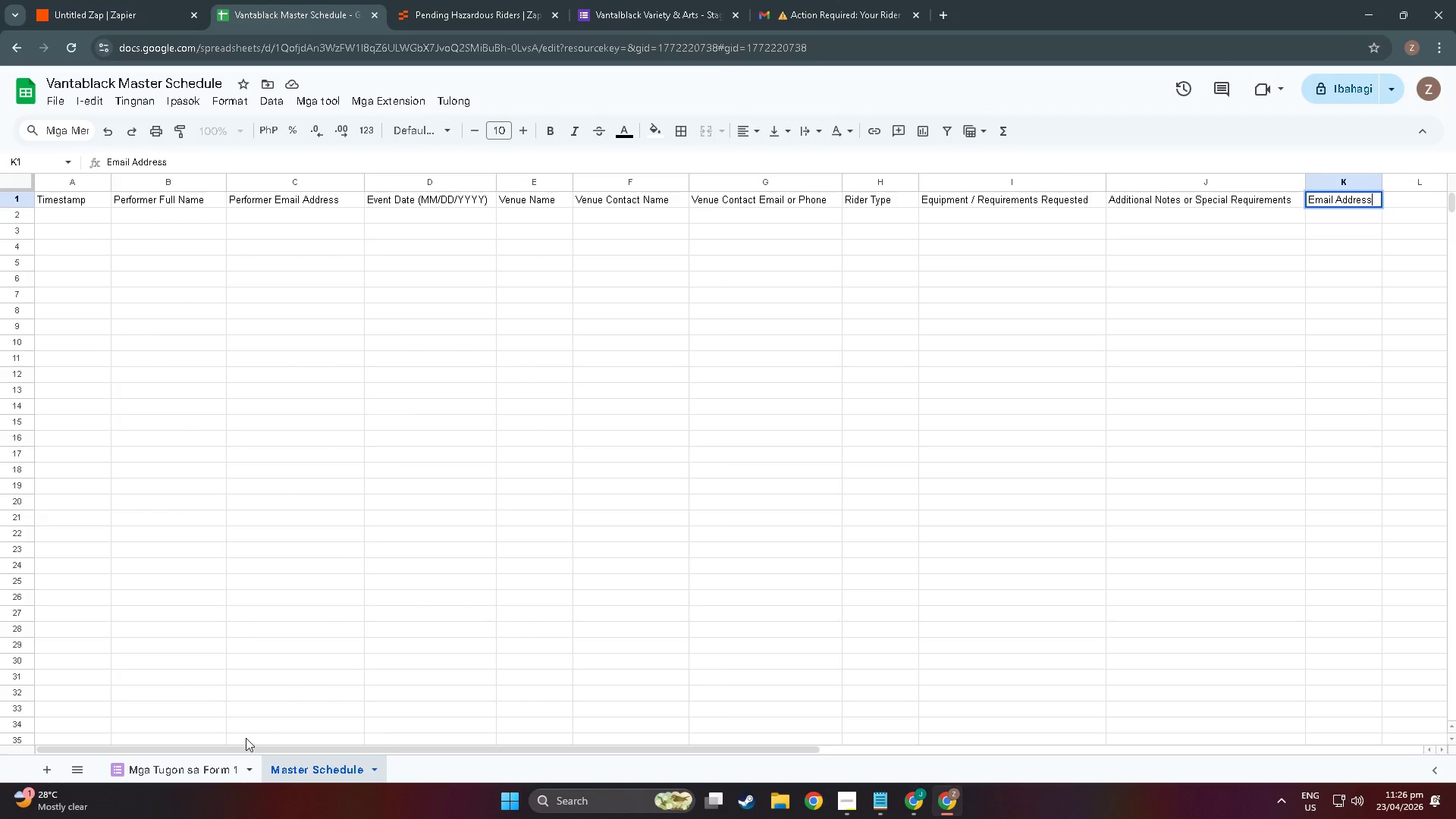 
left_click([184, 769])
 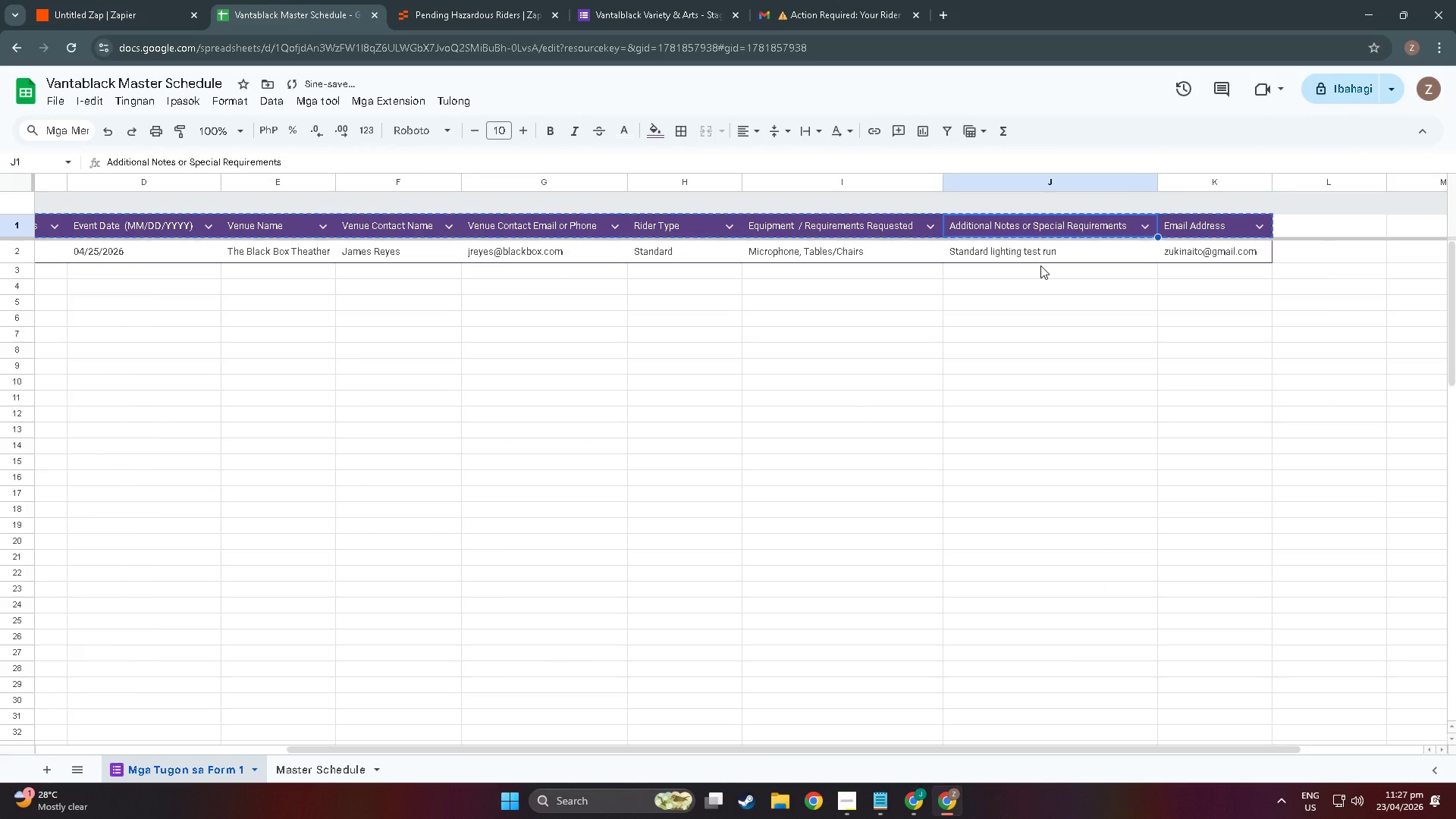 
key(Alt+AltLeft)
 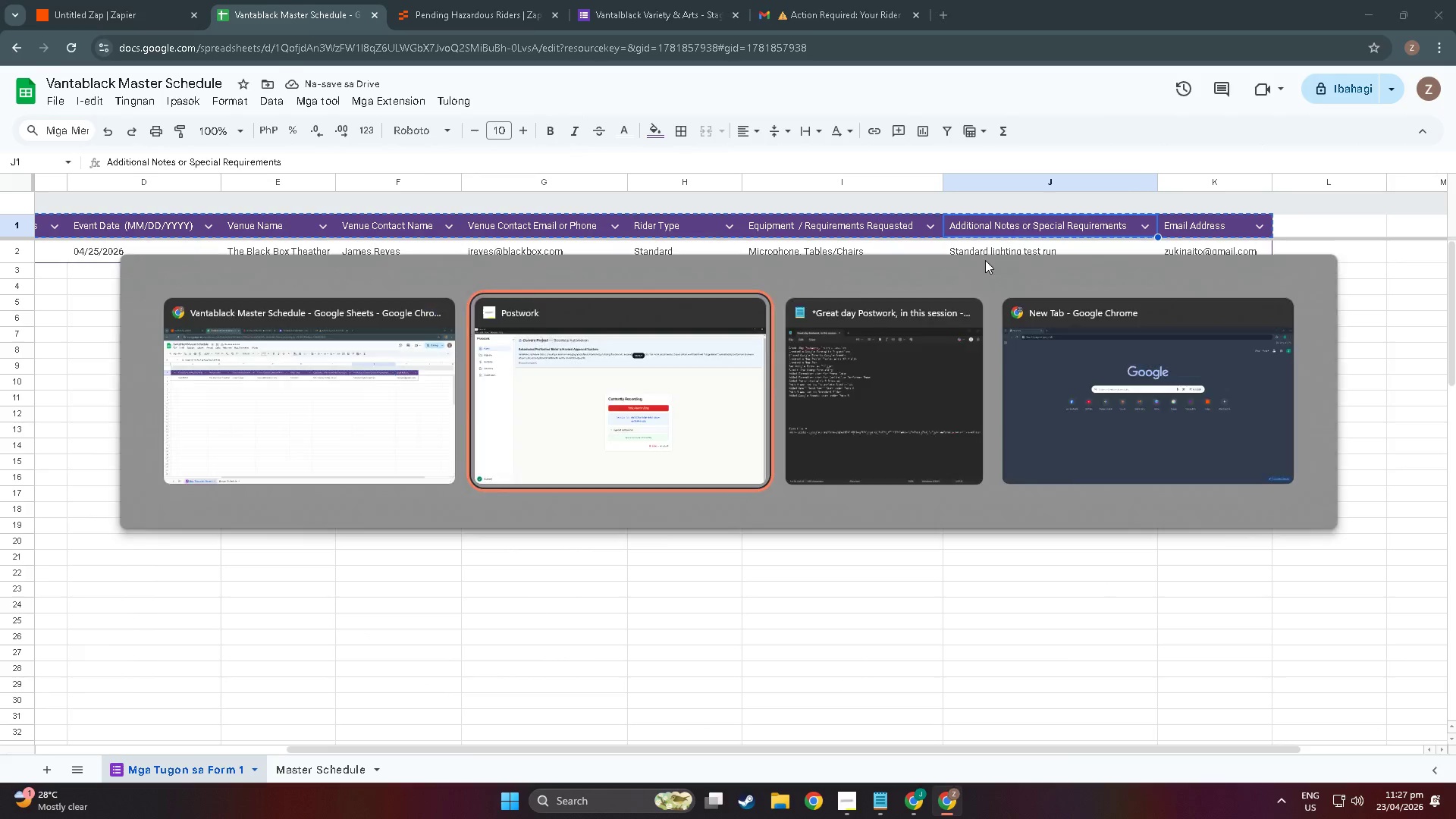 
key(Alt+Tab)